 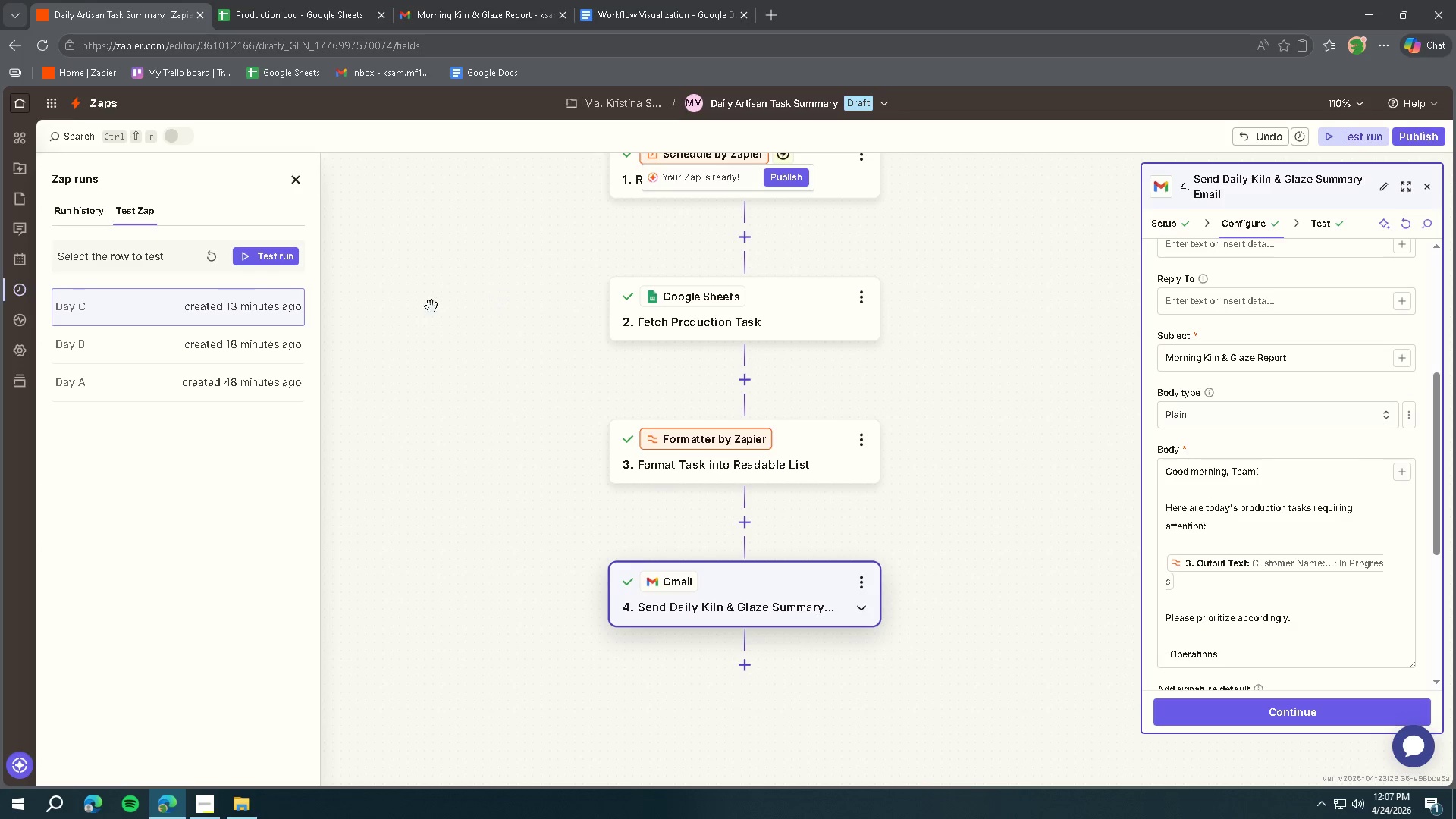 
left_click([249, 260])
 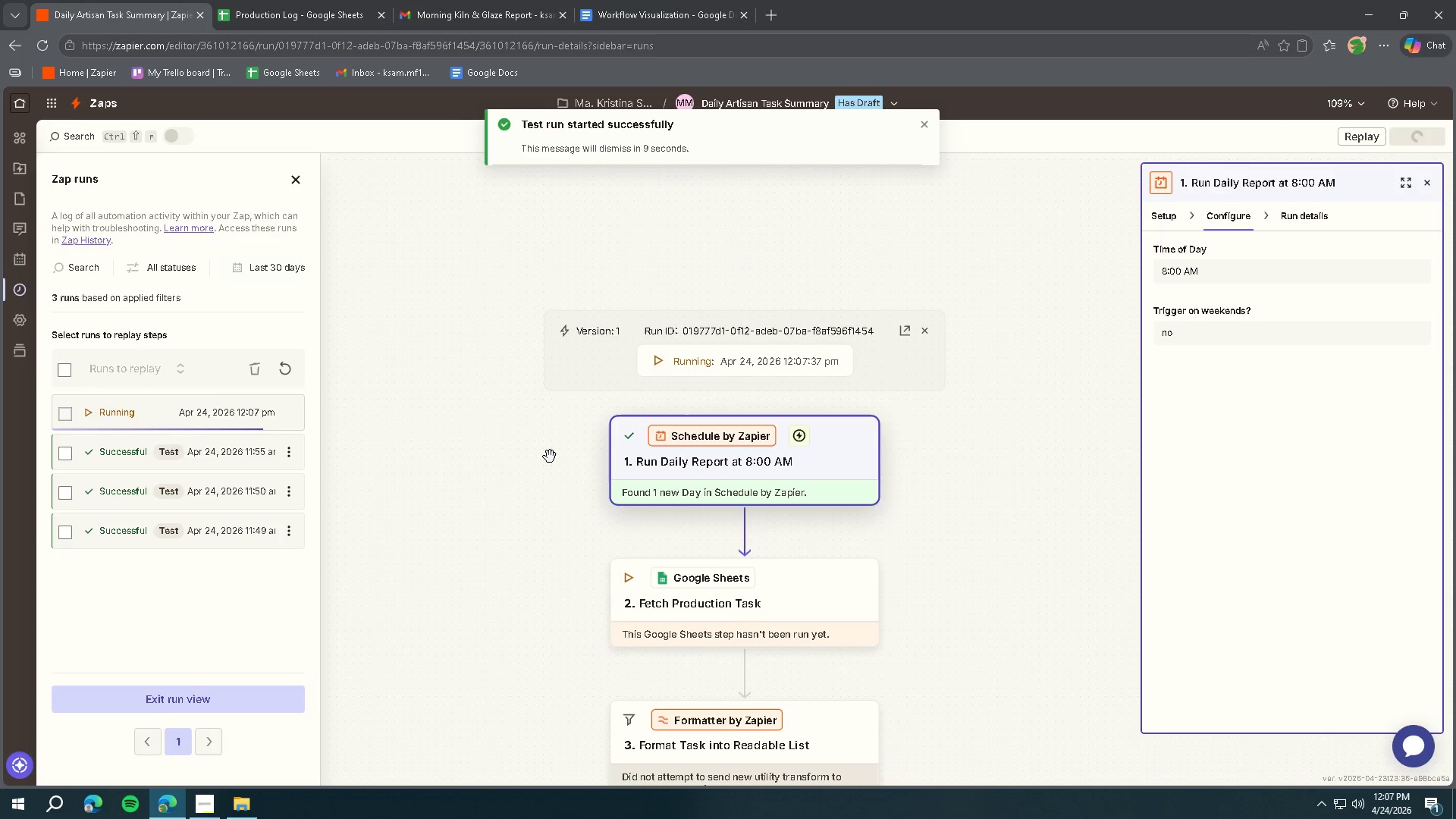 
scroll: coordinate [923, 349], scroll_direction: down, amount: 5.0
 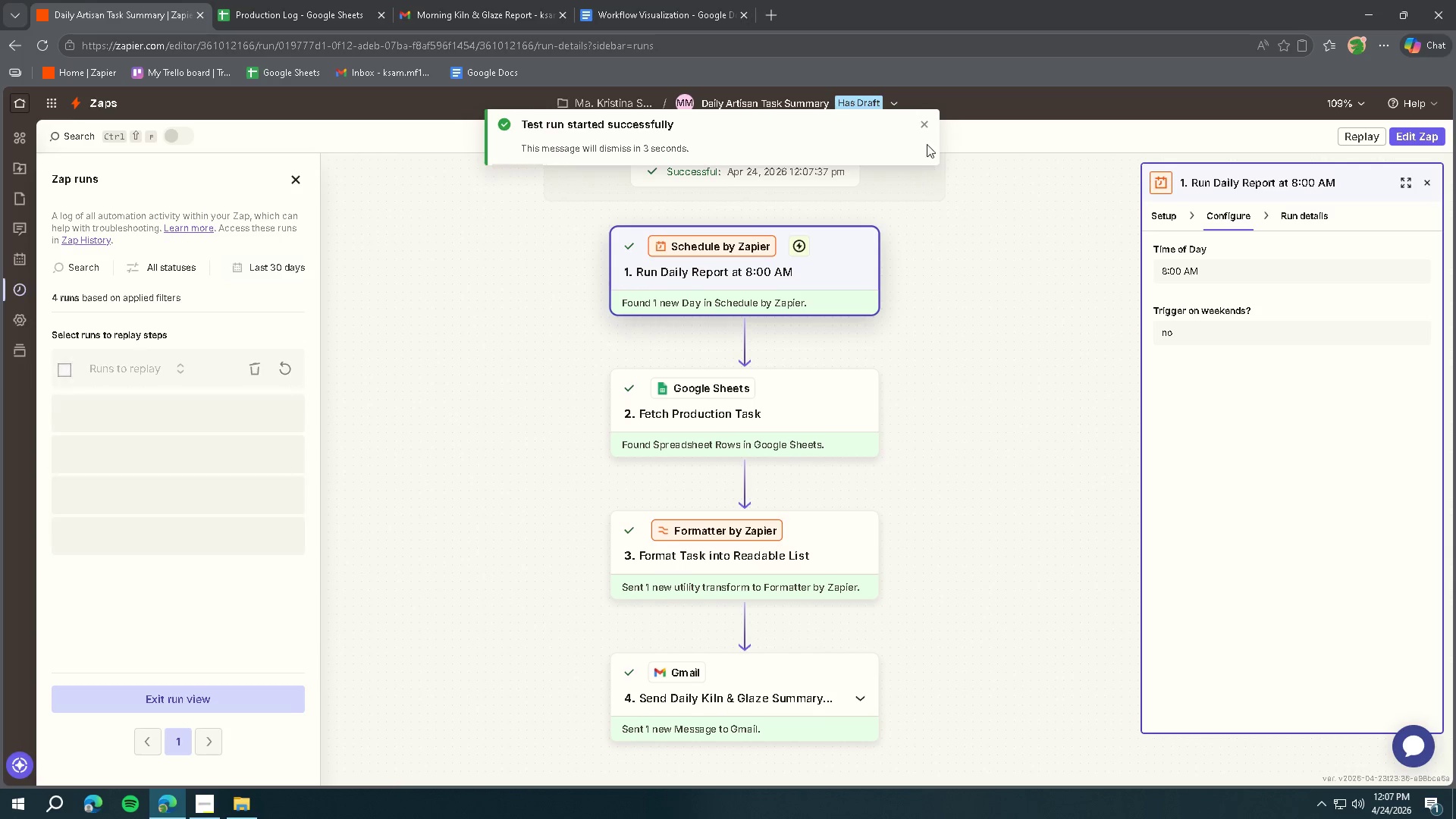 
left_click([924, 129])
 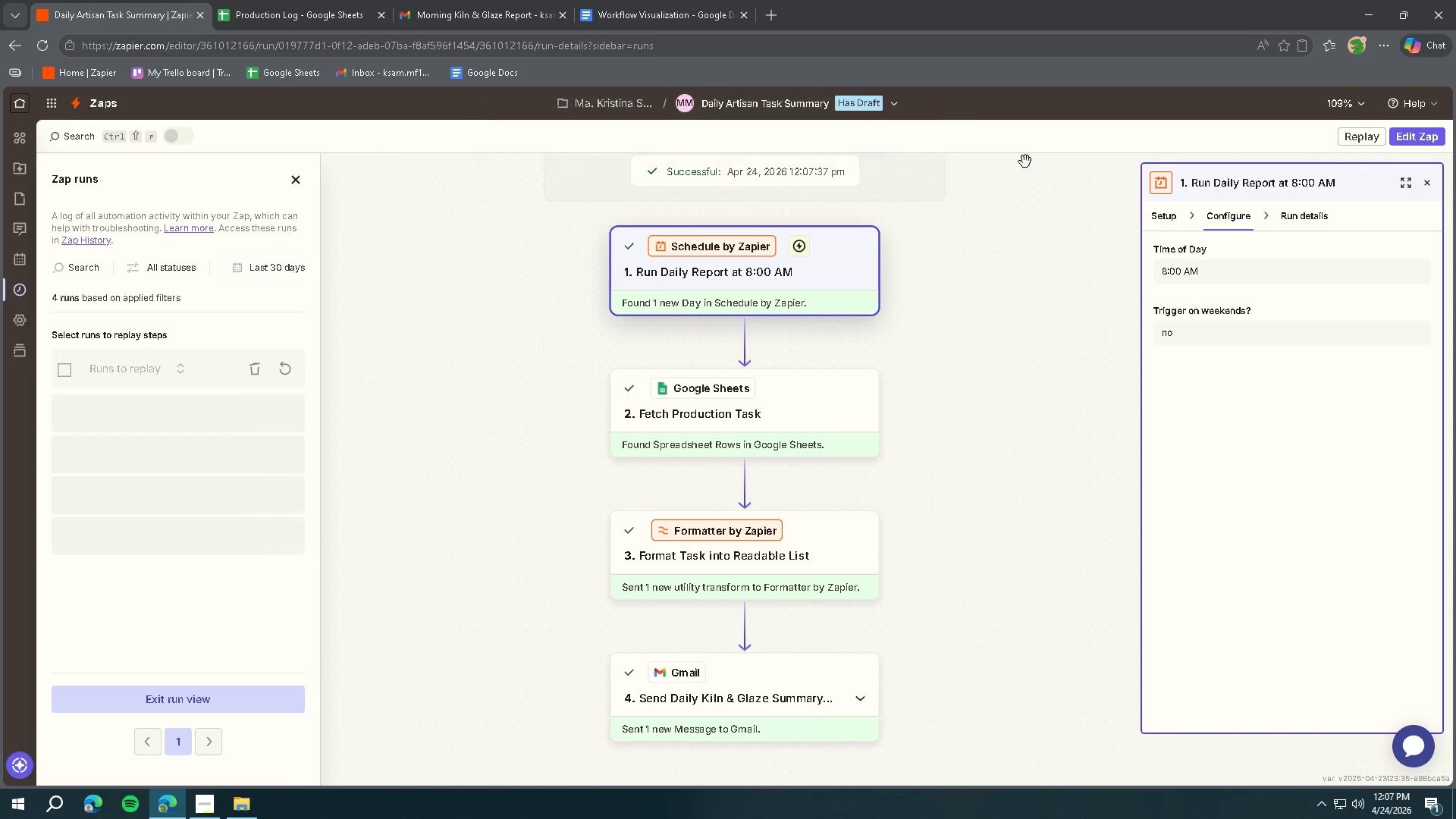 
key(Meta+MetaLeft)
 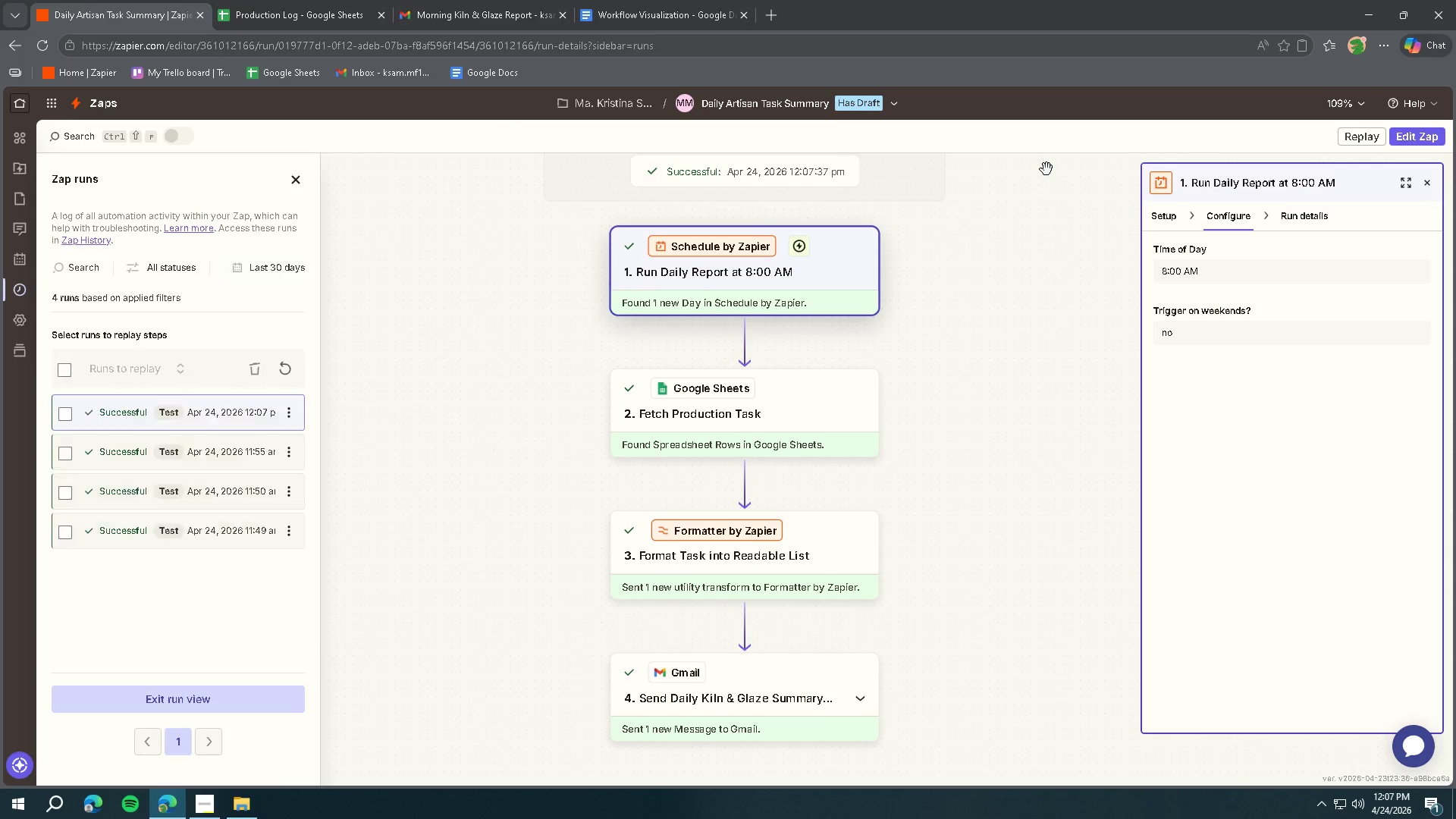 
key(Meta+Shift+ShiftLeft)
 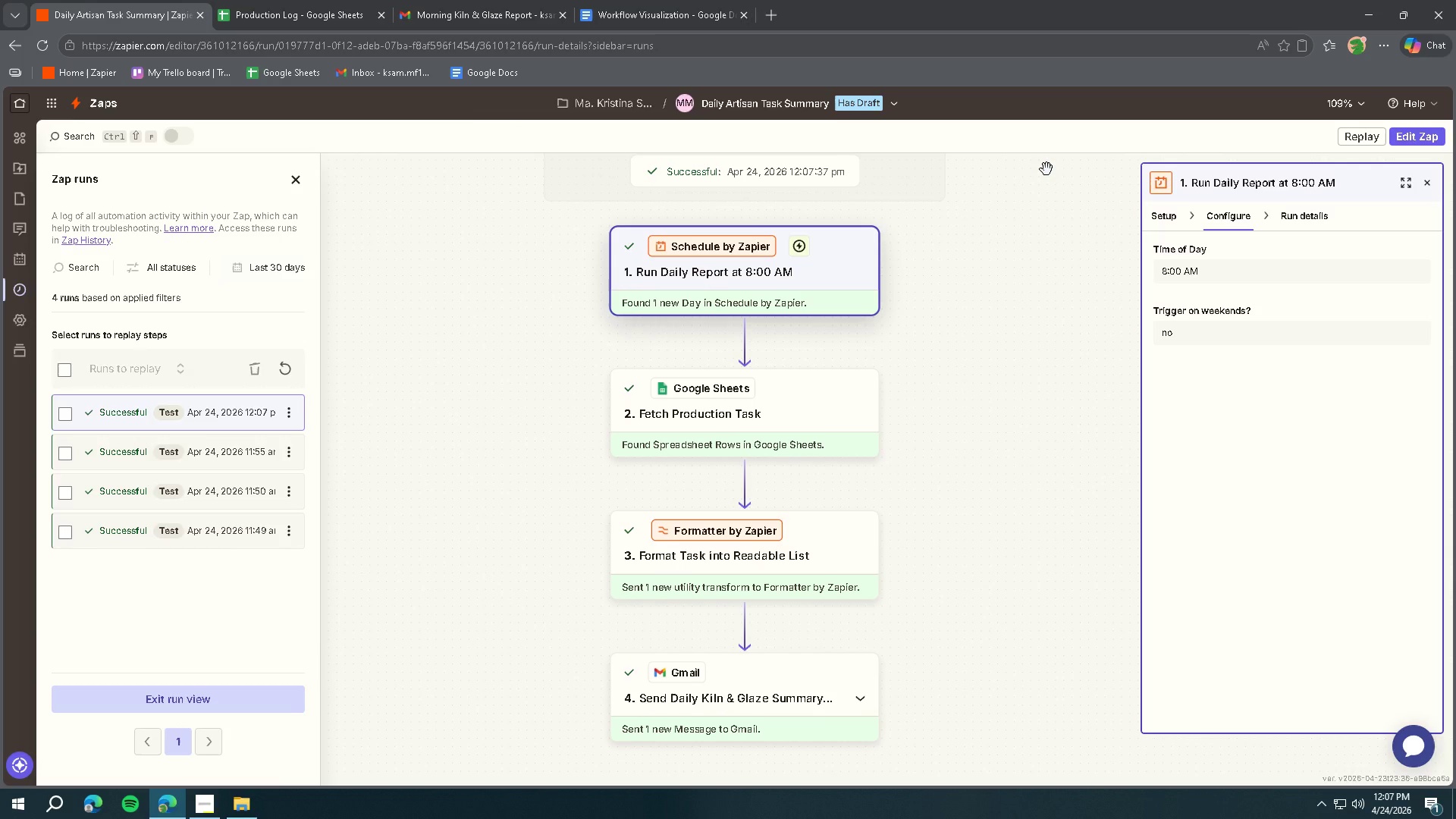 
key(Meta+Shift+S)